 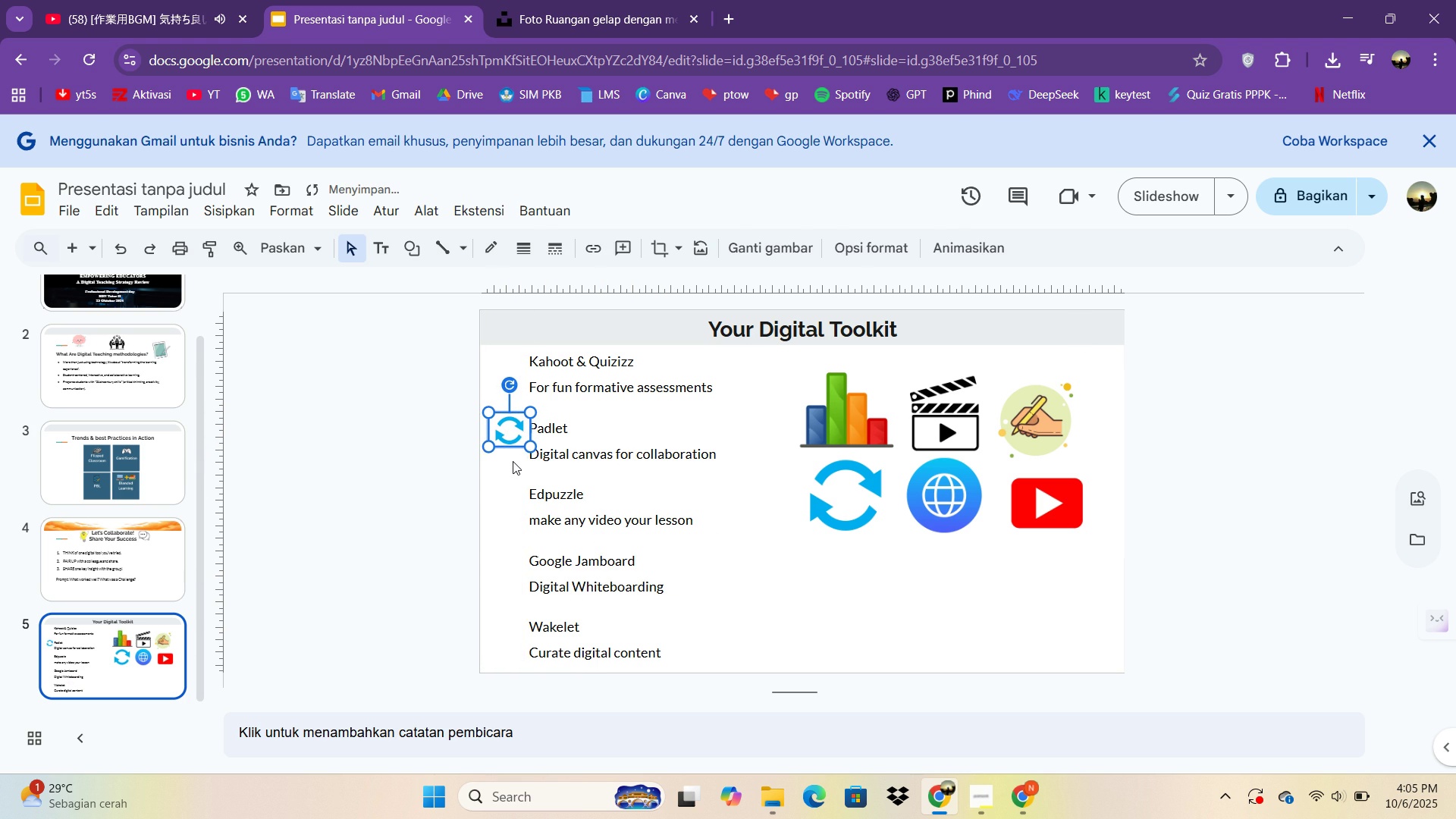 
key(ArrowLeft)
 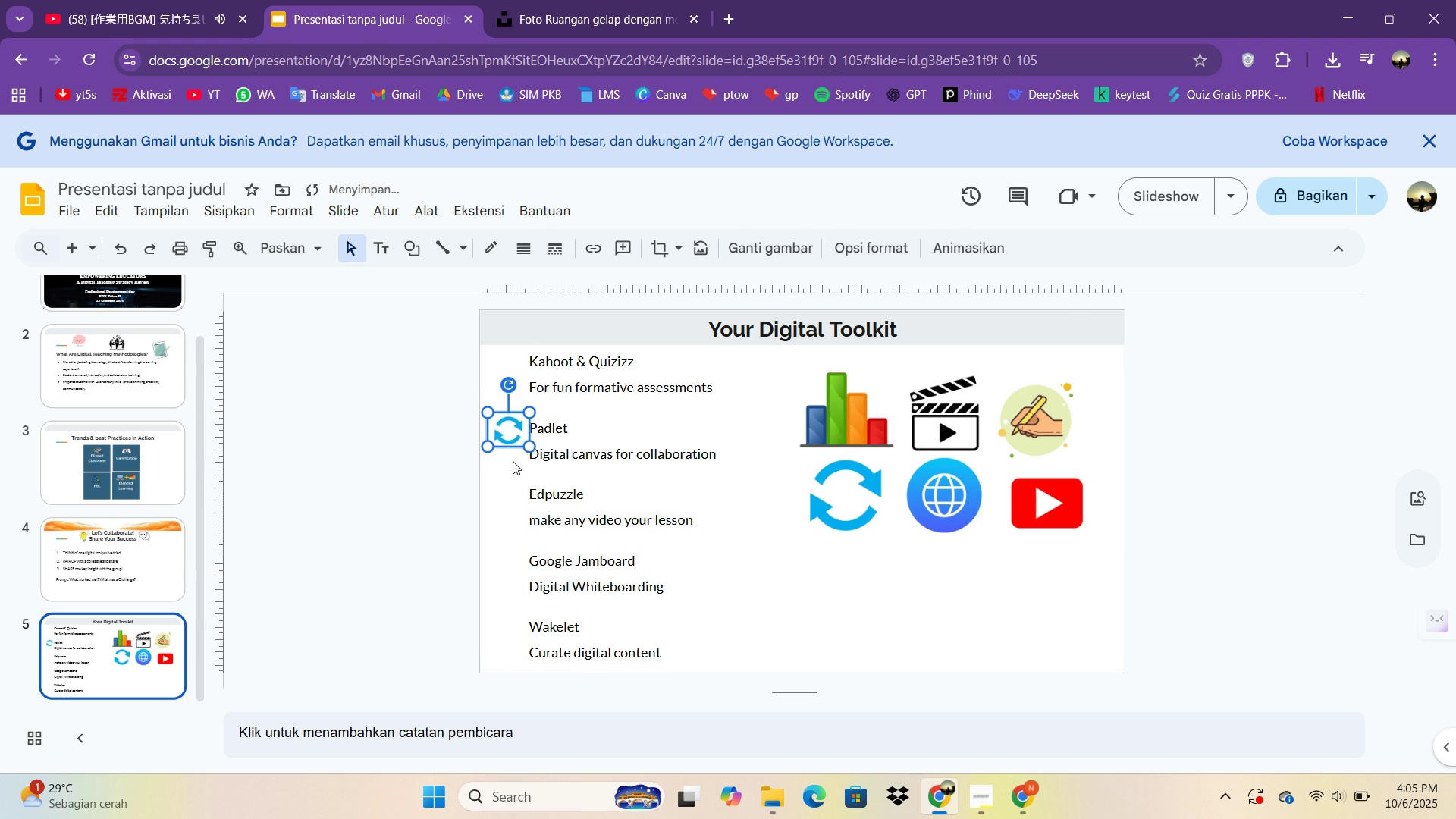 
key(ArrowLeft)
 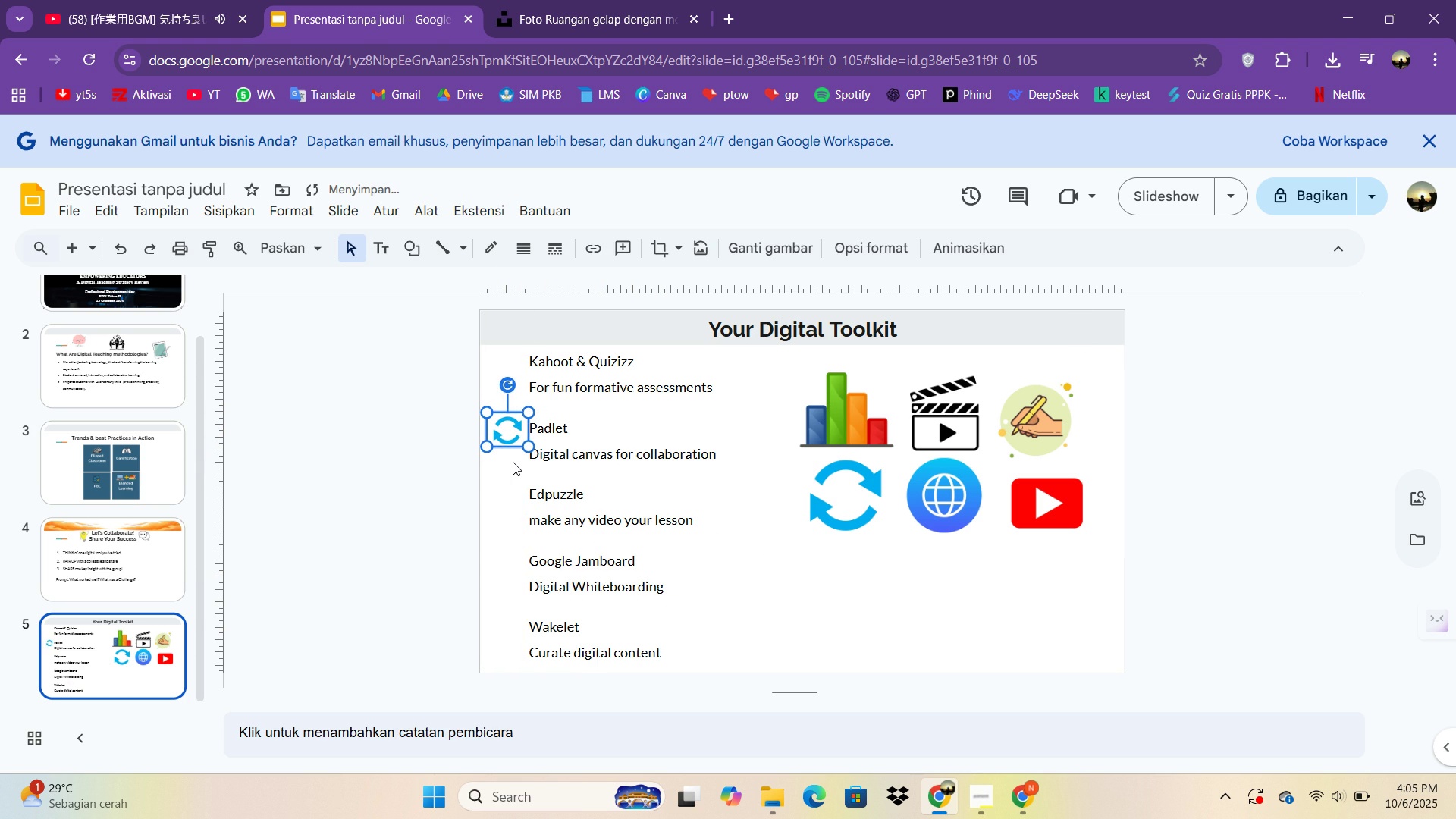 
key(ArrowLeft)
 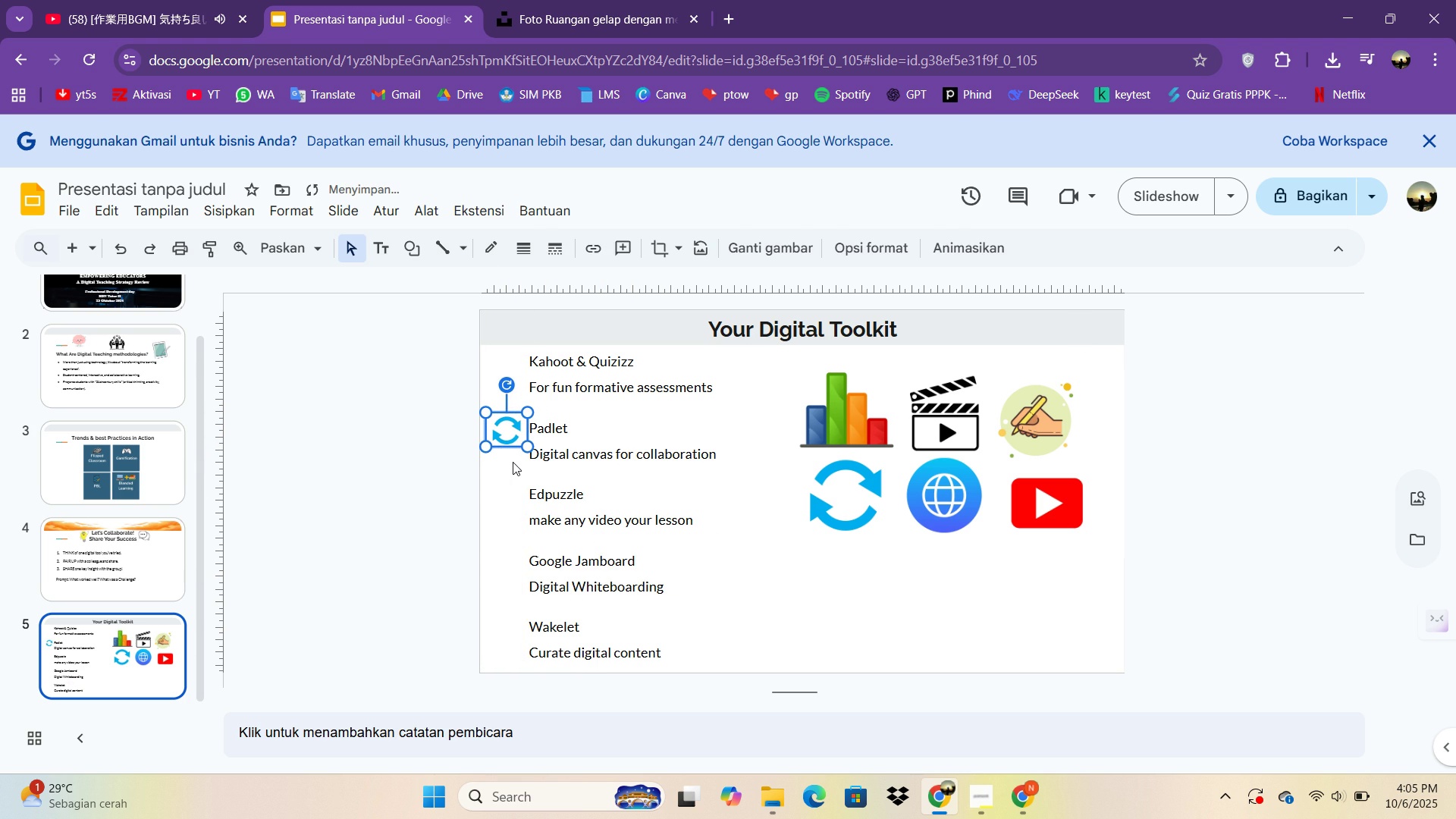 
key(ArrowLeft)
 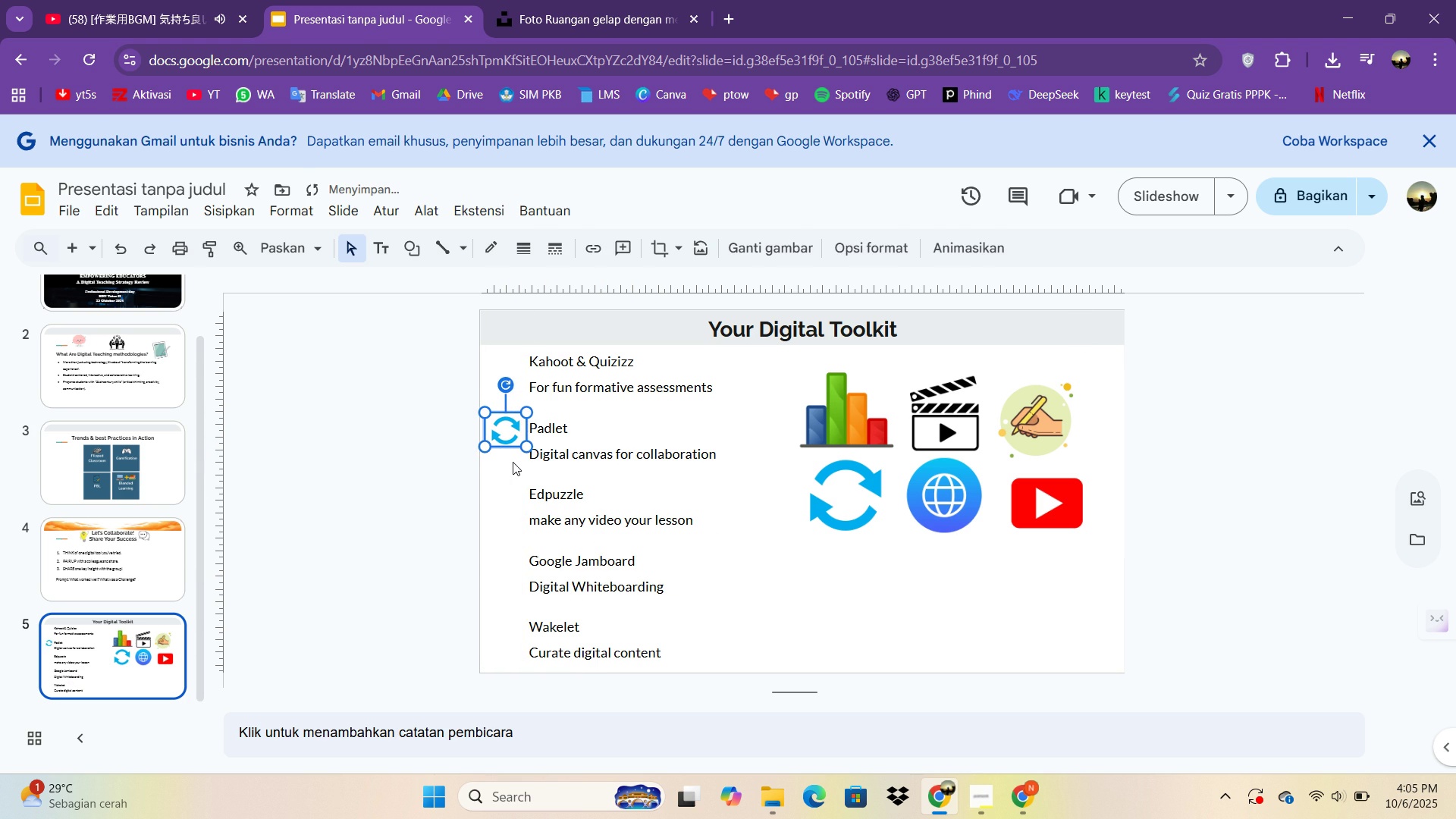 
key(ArrowLeft)
 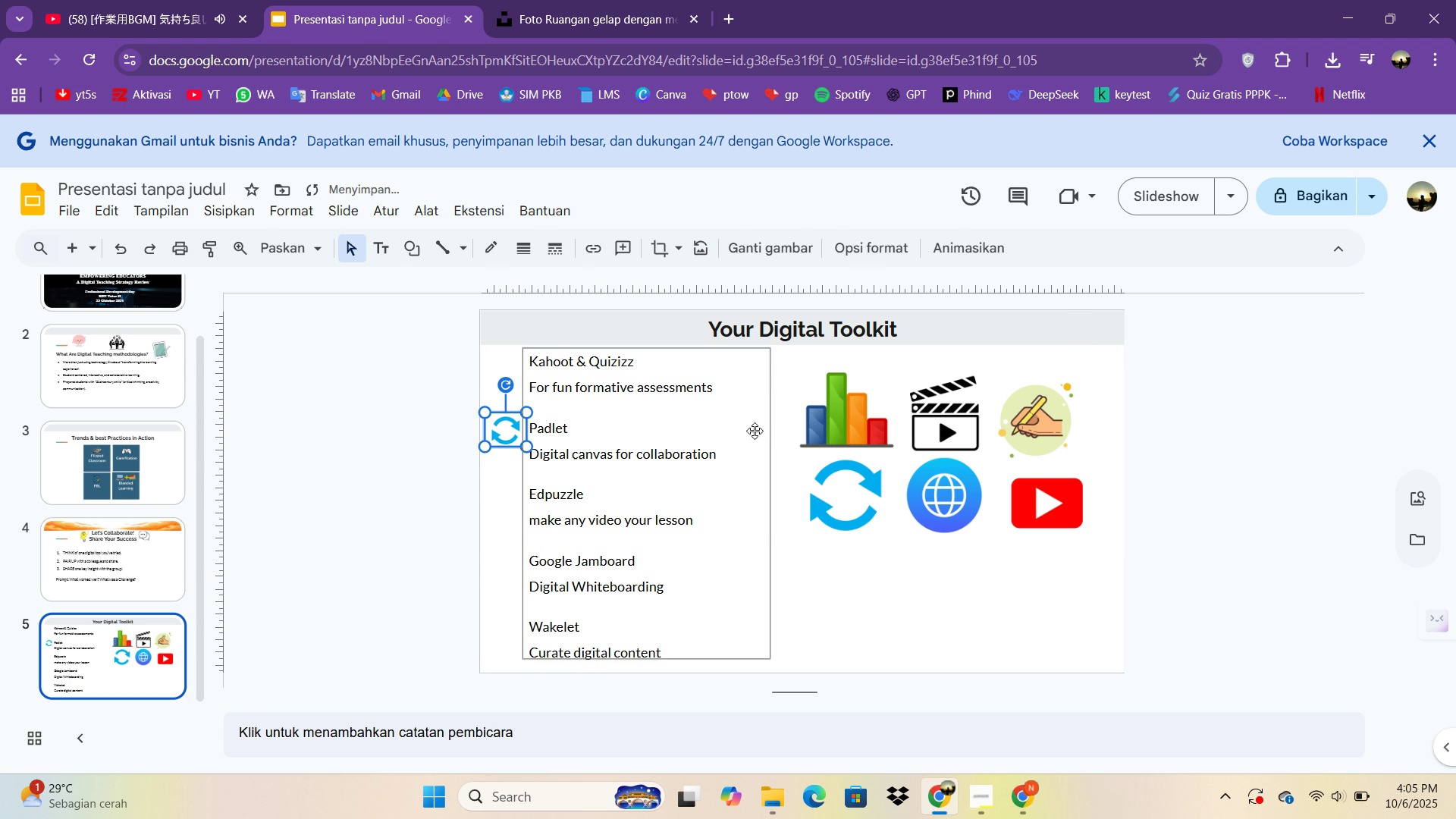 
left_click([850, 431])